 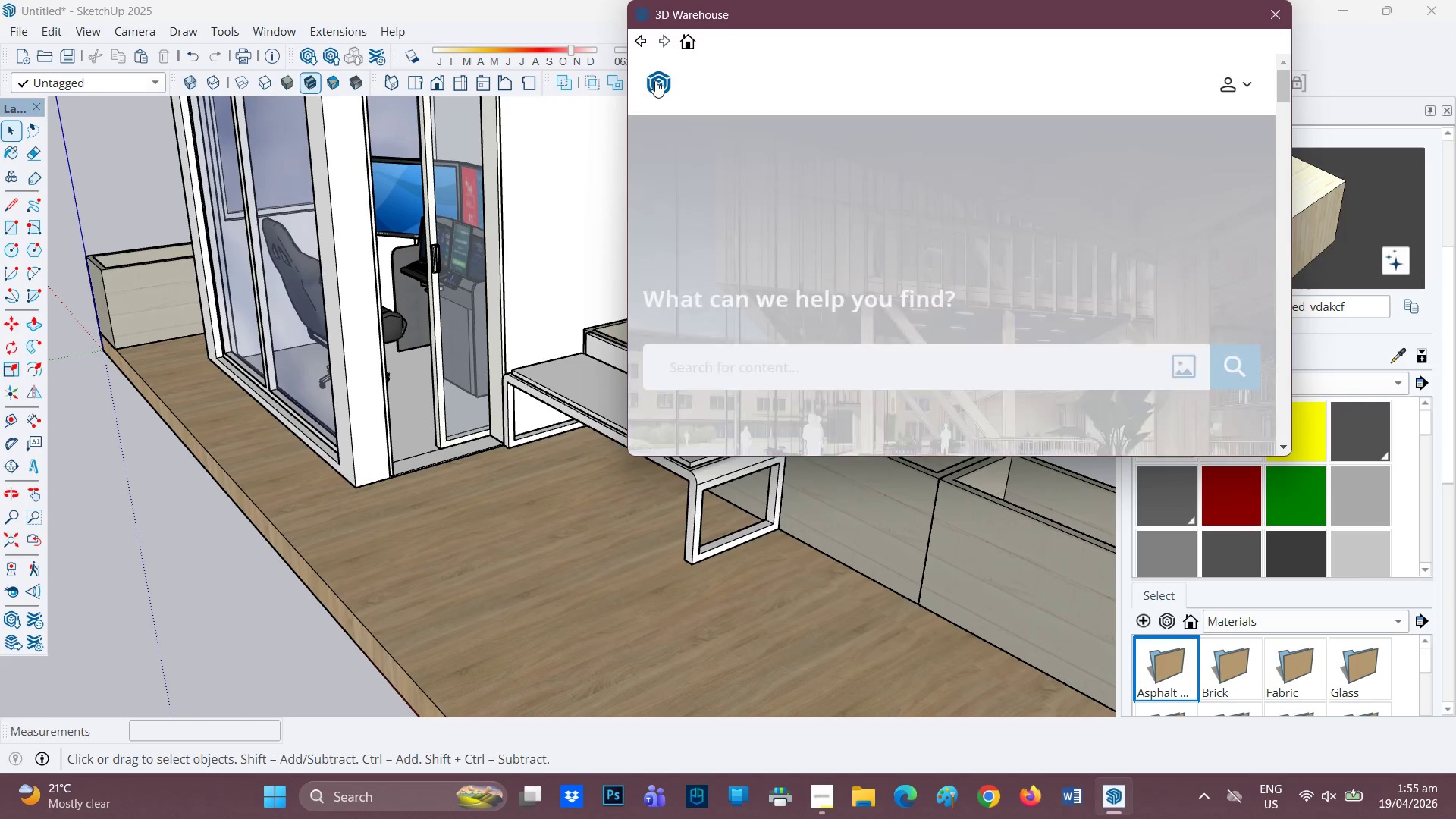 
left_click([709, 376])
 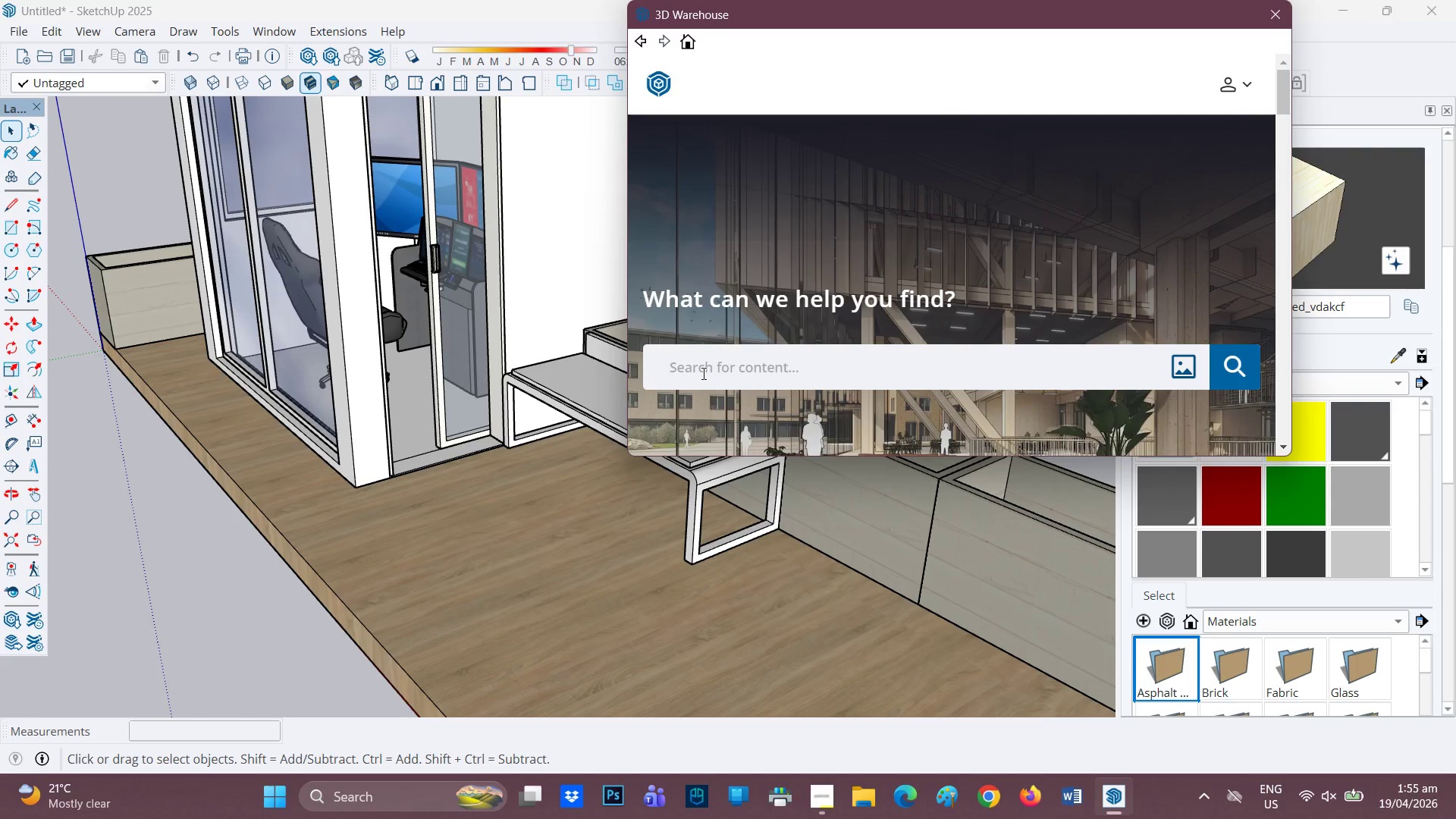 
type(timber)
 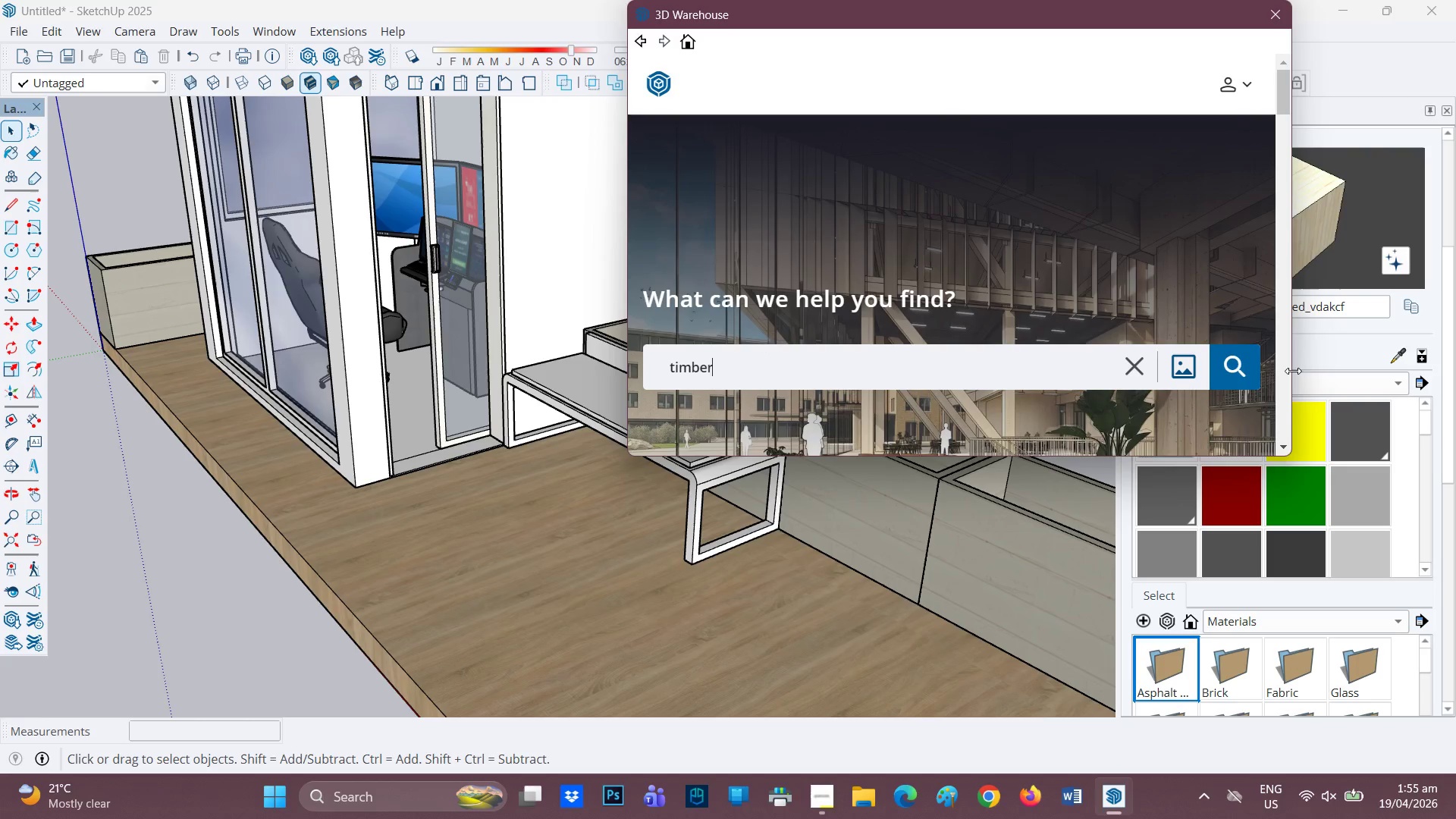 
left_click([1244, 369])
 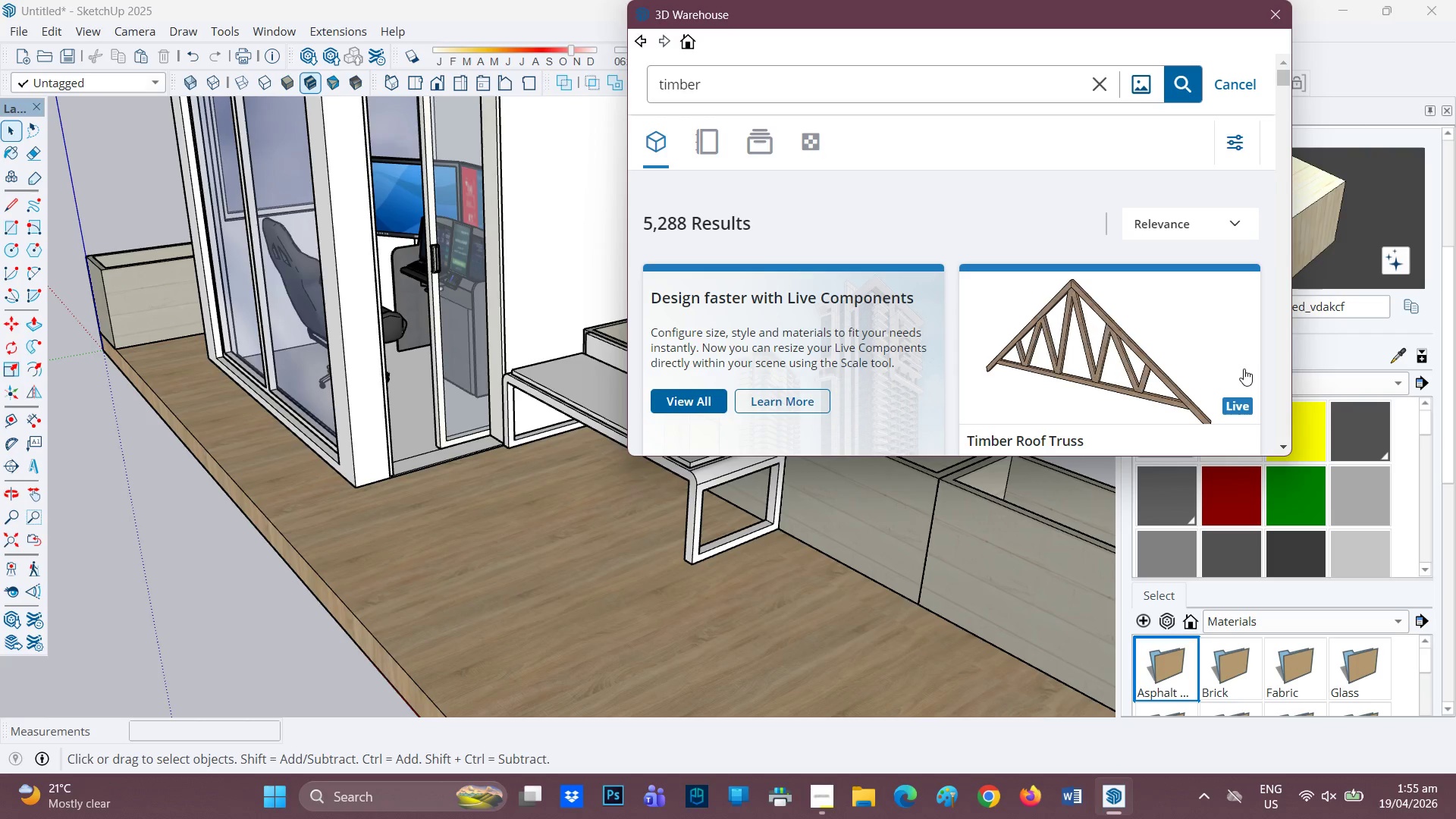 
wait(18.34)
 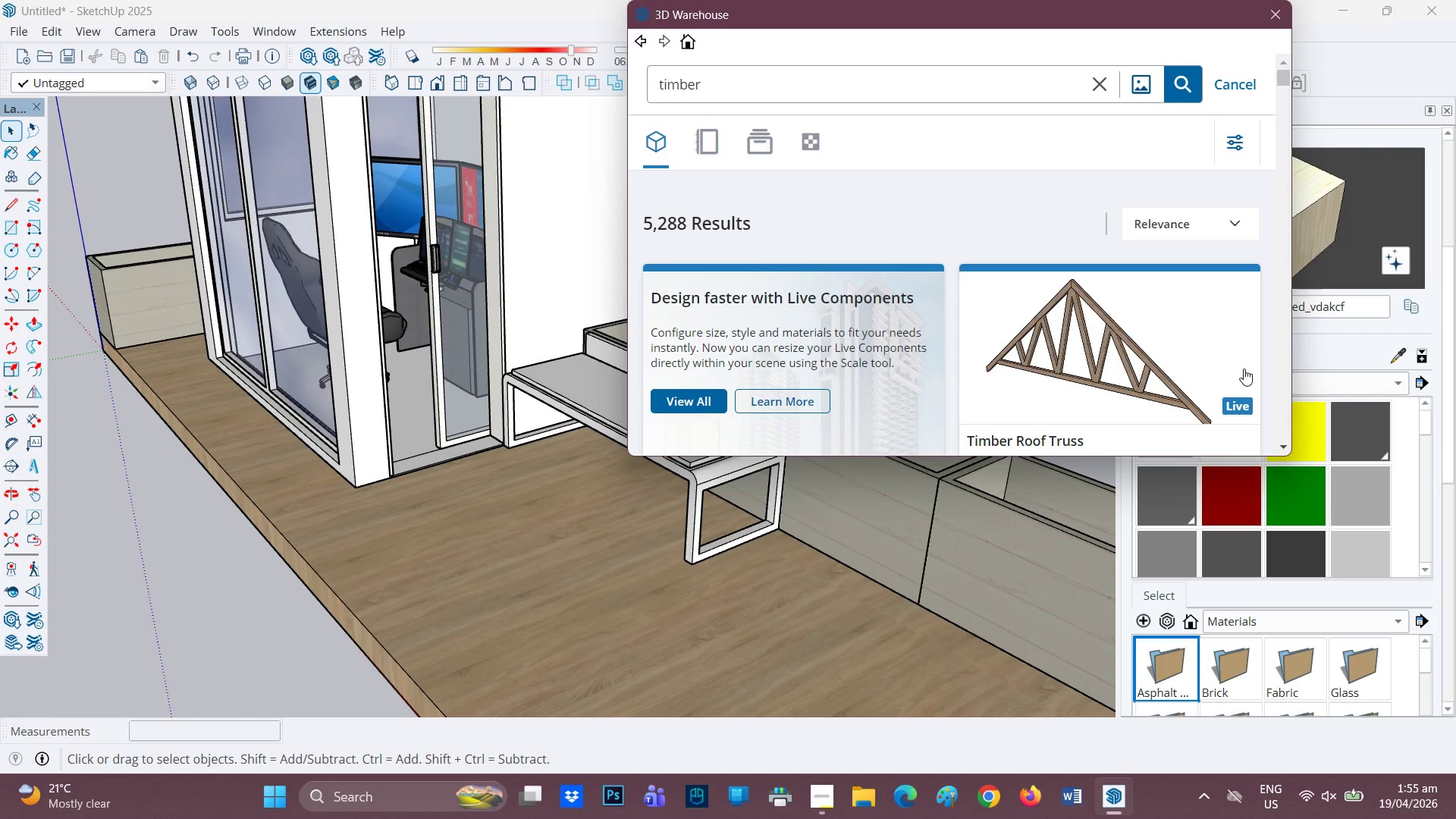 
scroll: coordinate [846, 253], scroll_direction: down, amount: 3.0
 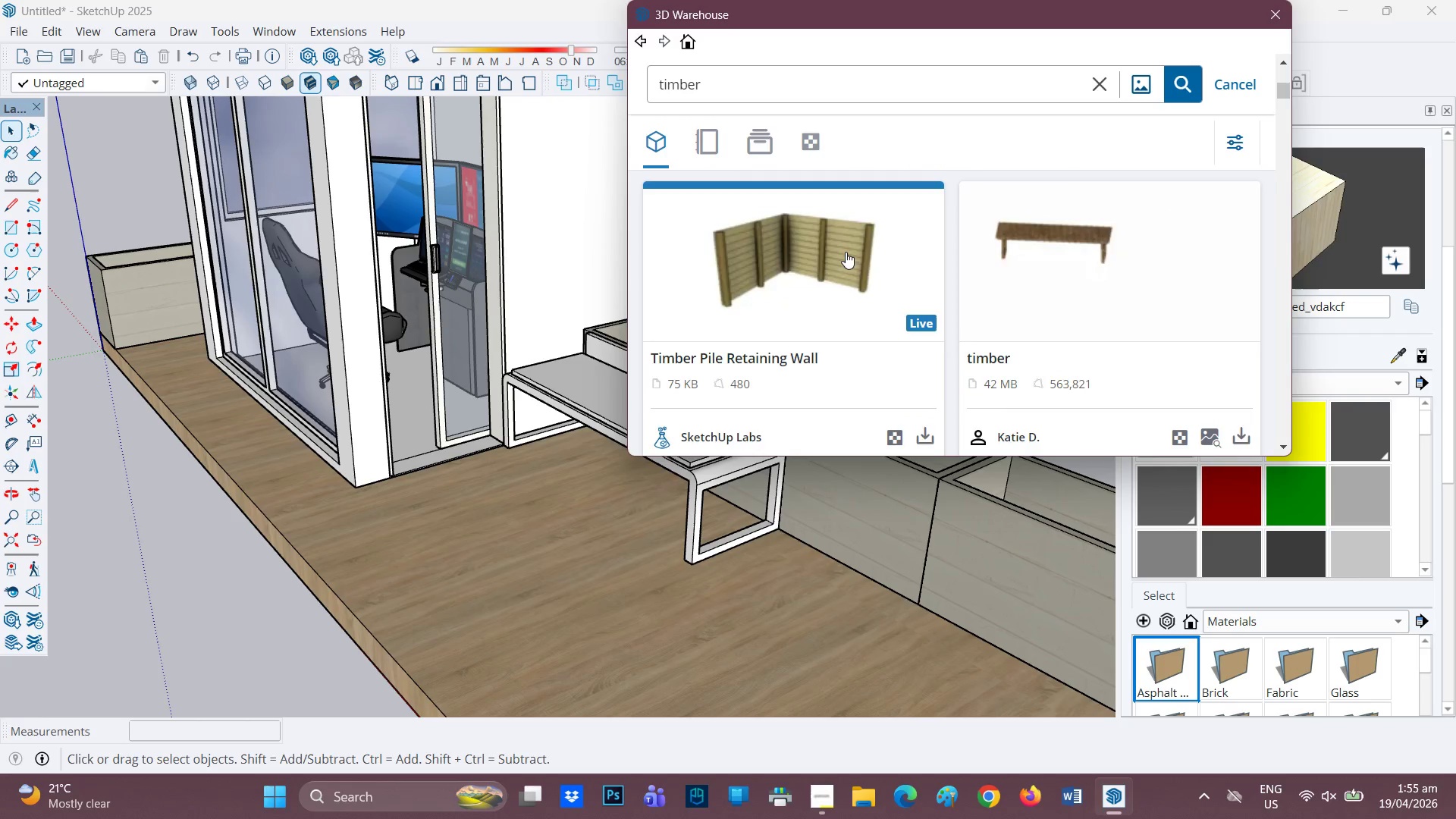 
scroll: coordinate [846, 245], scroll_direction: none, amount: 0.0
 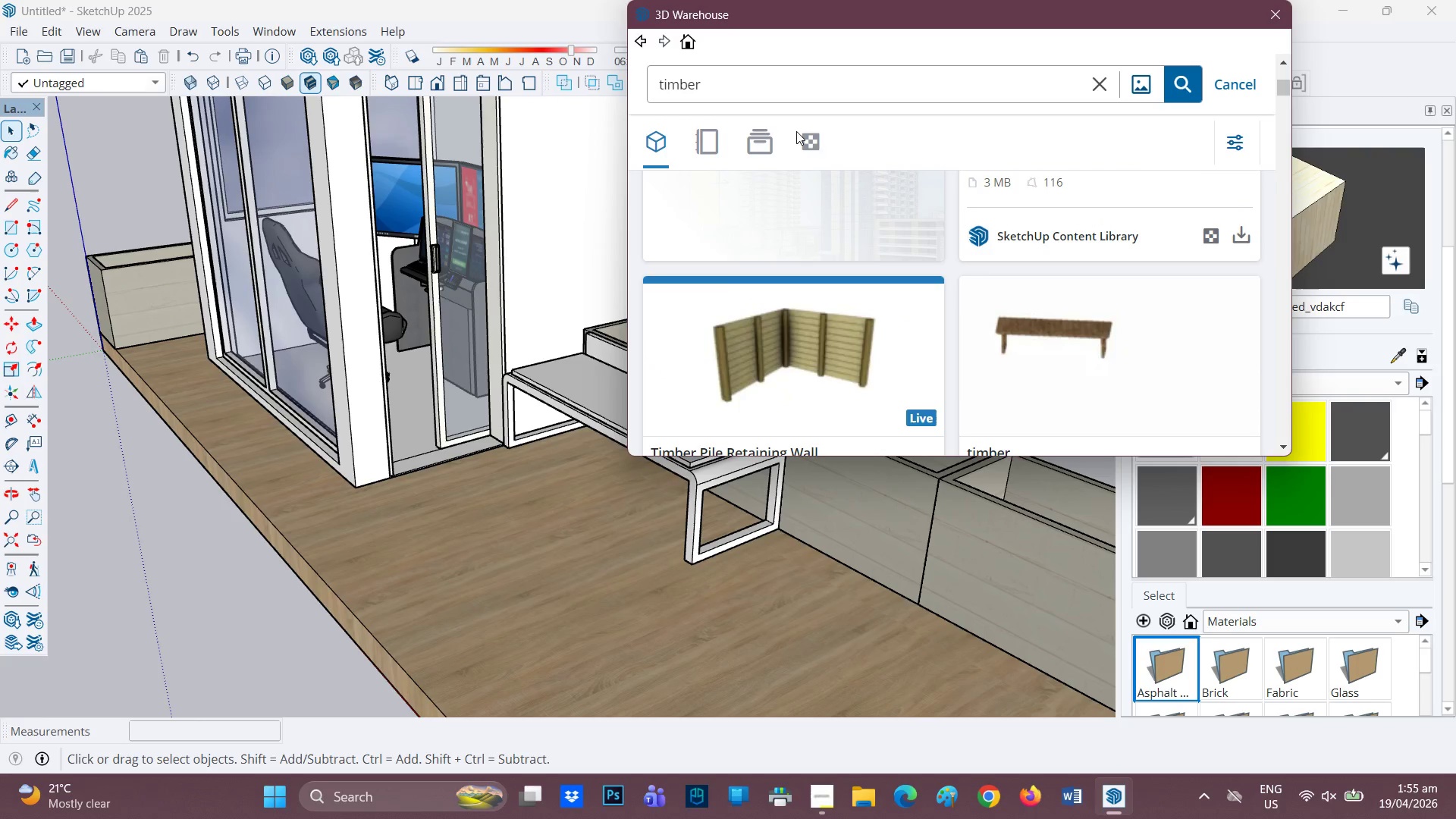 
scroll: coordinate [889, 300], scroll_direction: down, amount: 8.0
 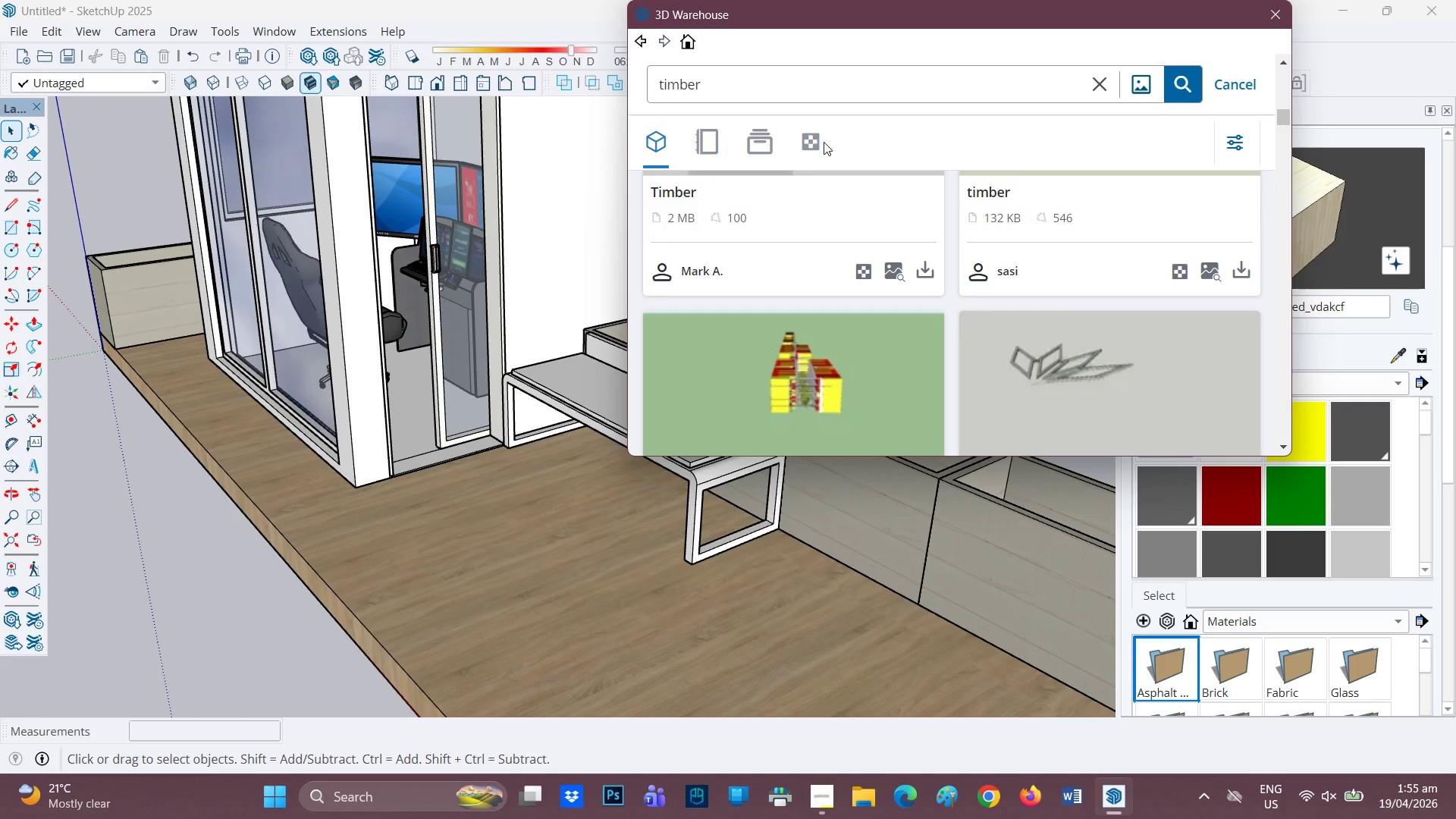 
left_click([814, 136])
 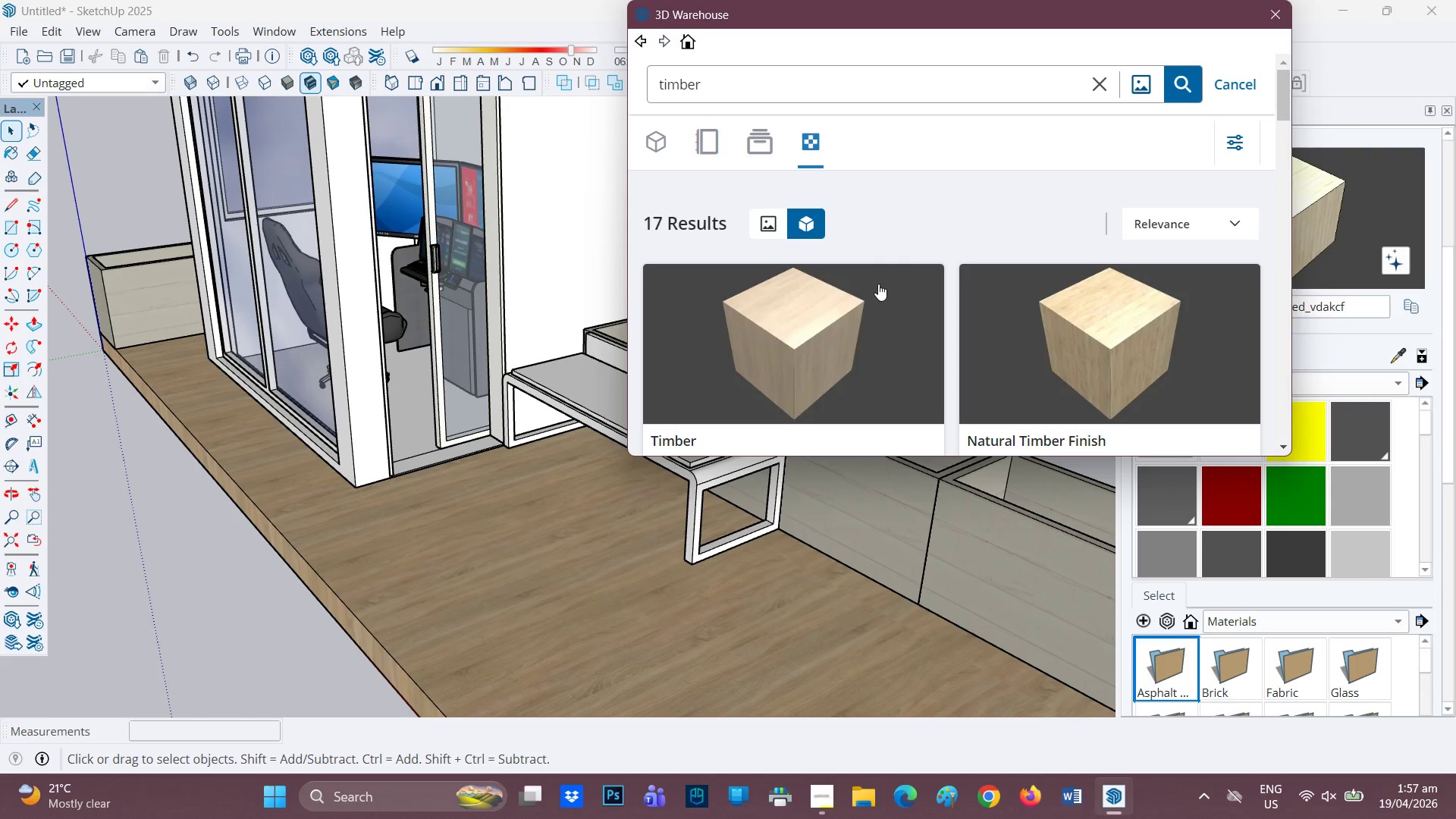 
wait(117.84)
 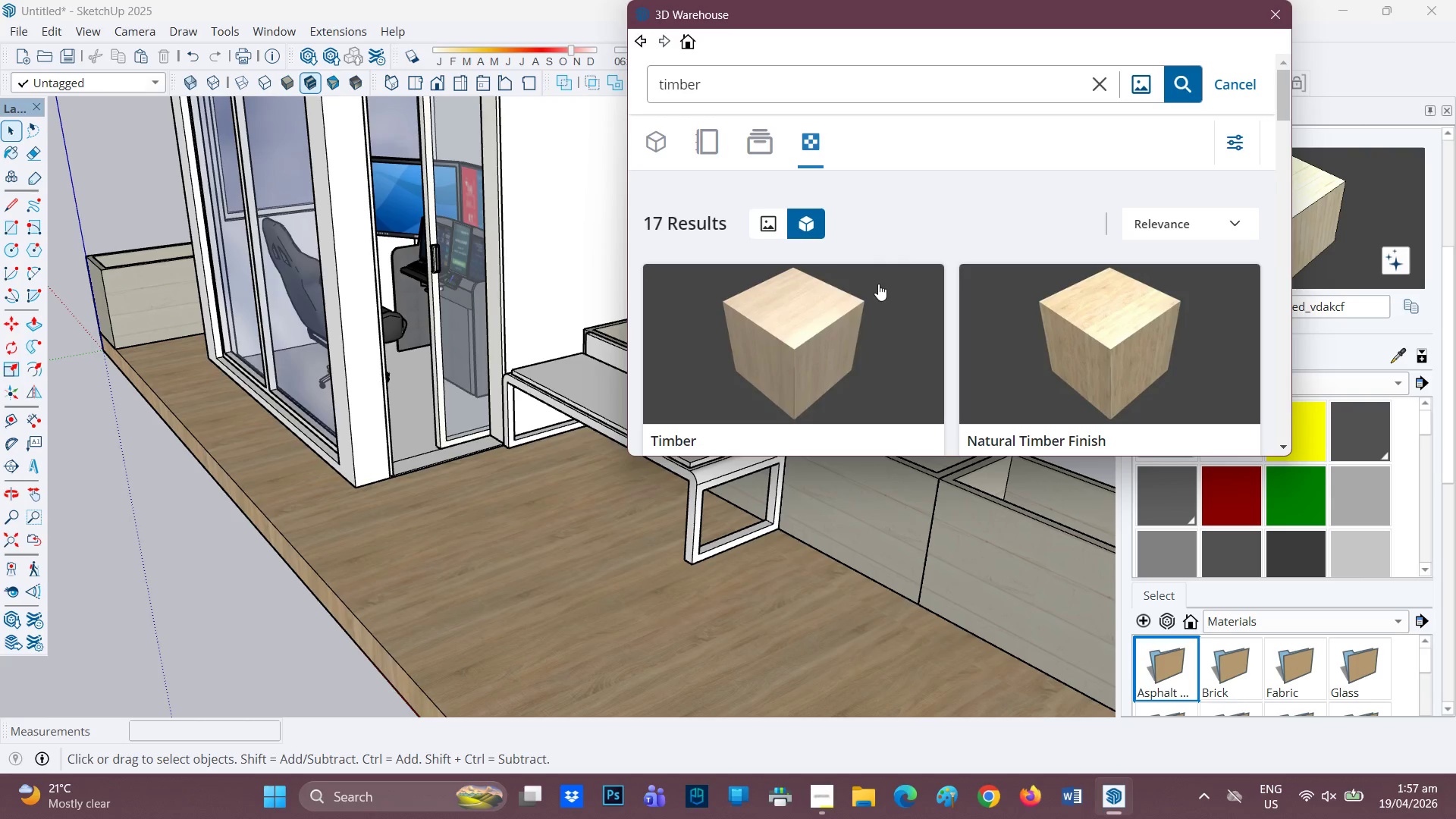 
scroll: coordinate [1003, 307], scroll_direction: down, amount: 12.0
 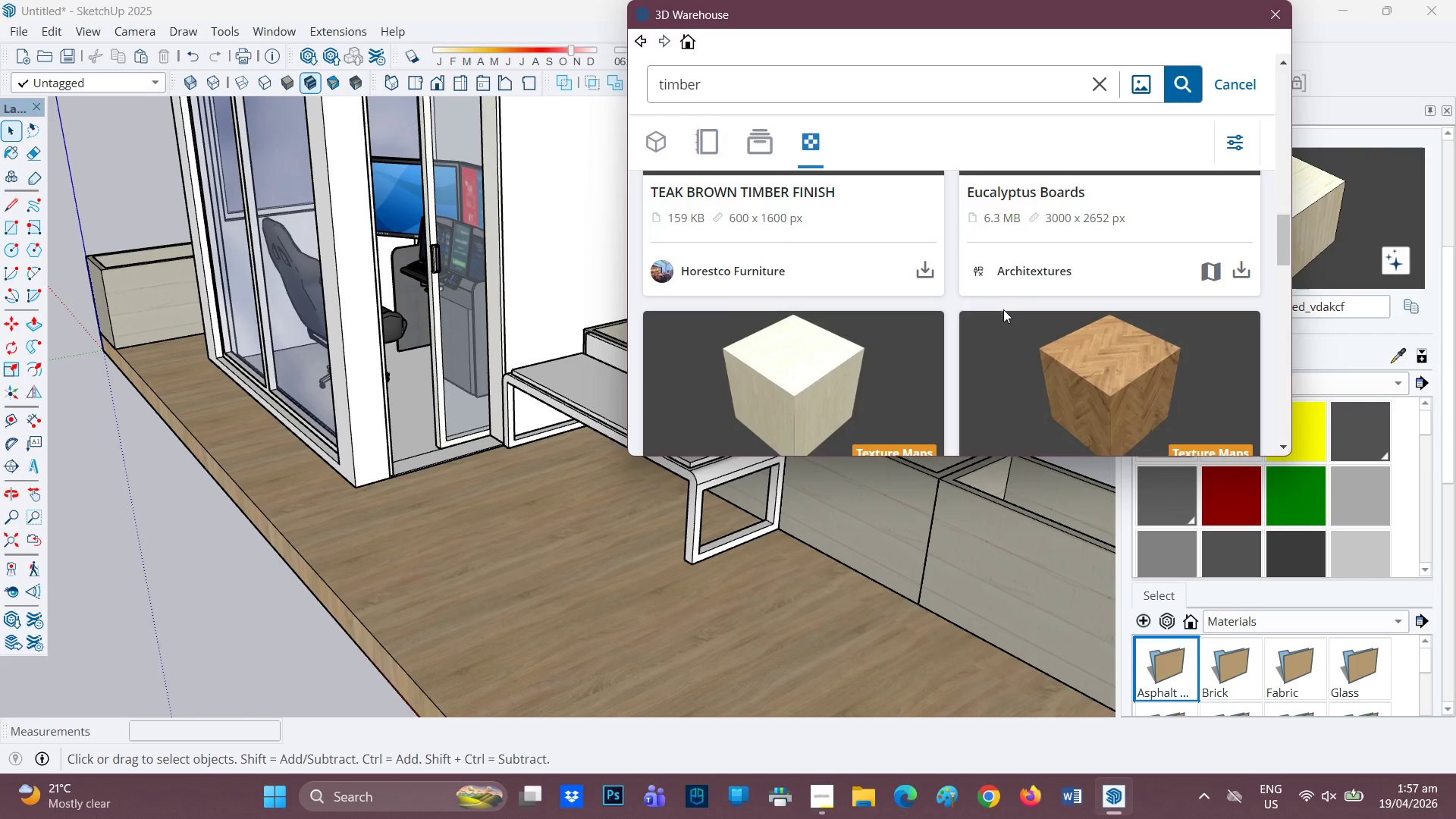 
scroll: coordinate [998, 321], scroll_direction: down, amount: 7.0
 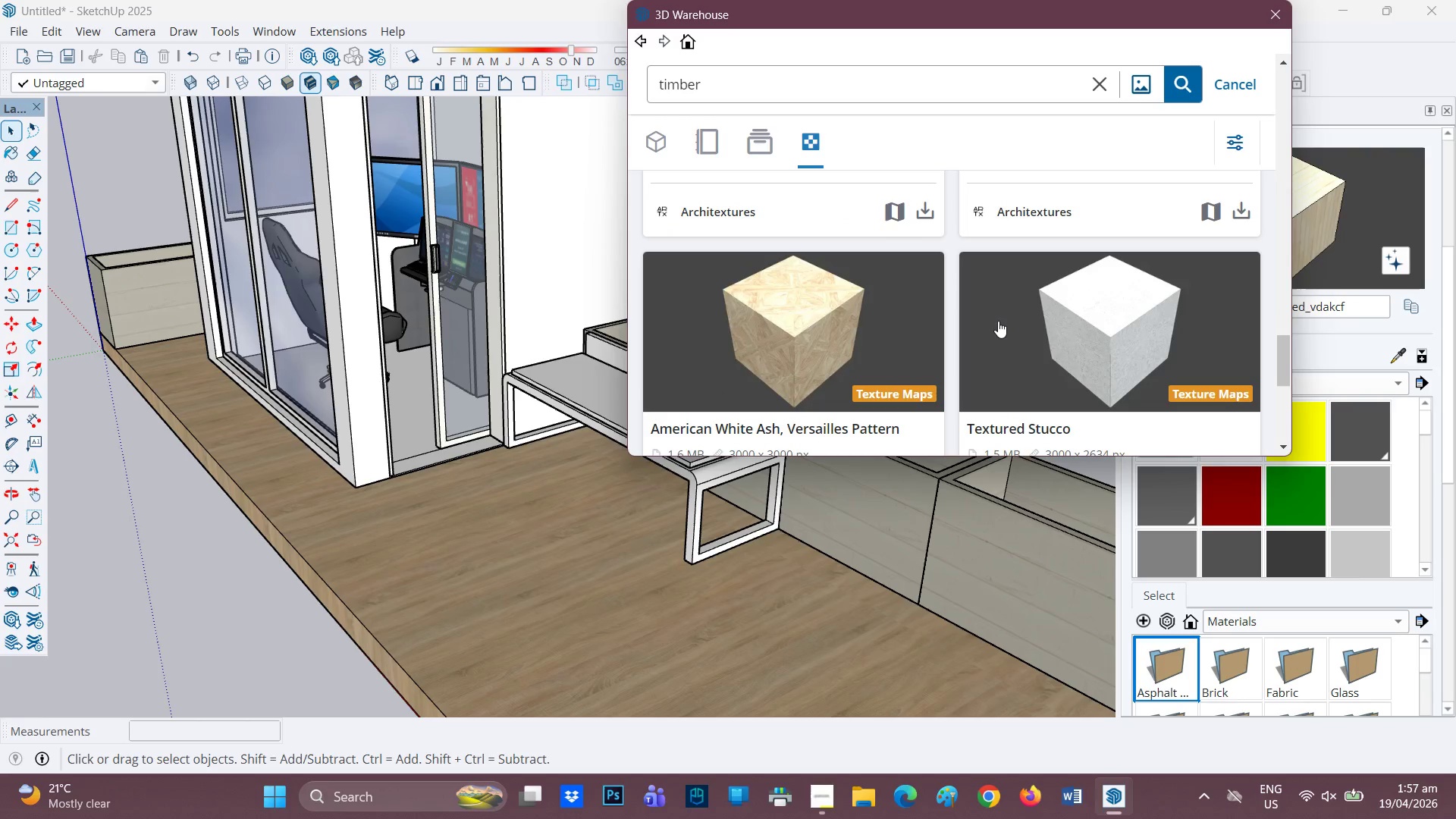 
scroll: coordinate [998, 321], scroll_direction: up, amount: 1.0
 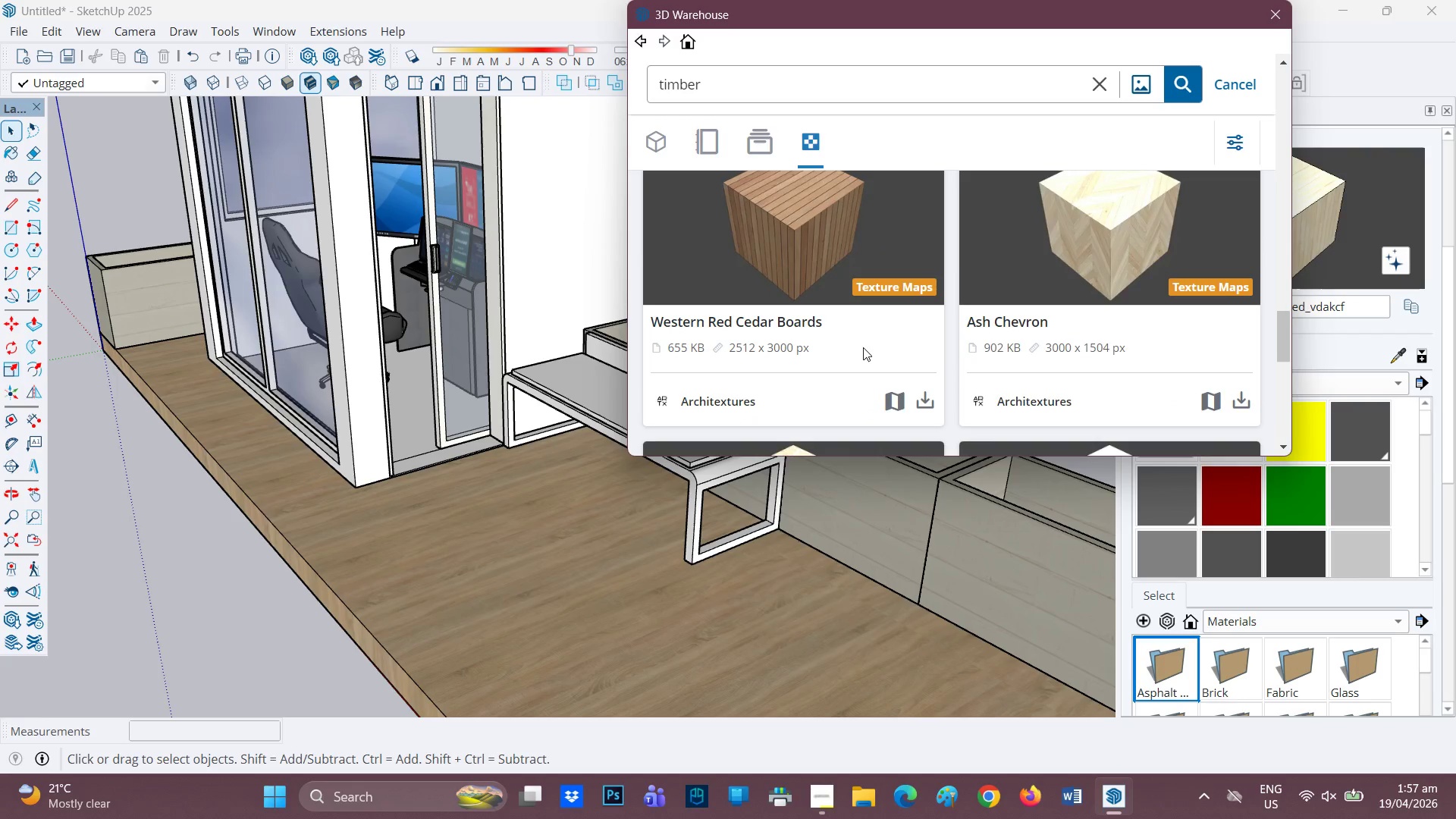 
scroll: coordinate [862, 347], scroll_direction: down, amount: 5.0
 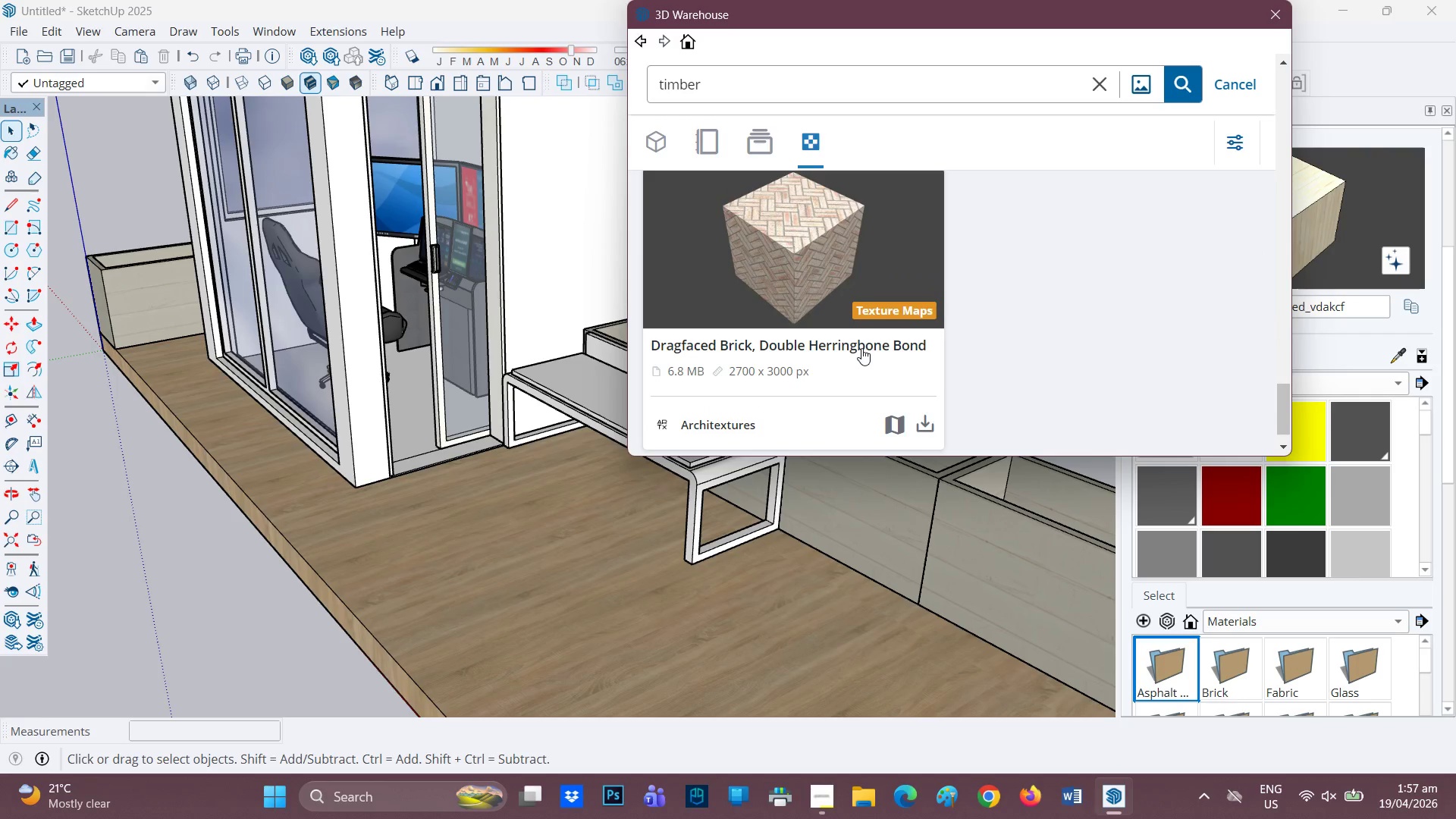 
scroll: coordinate [861, 348], scroll_direction: up, amount: 5.0
 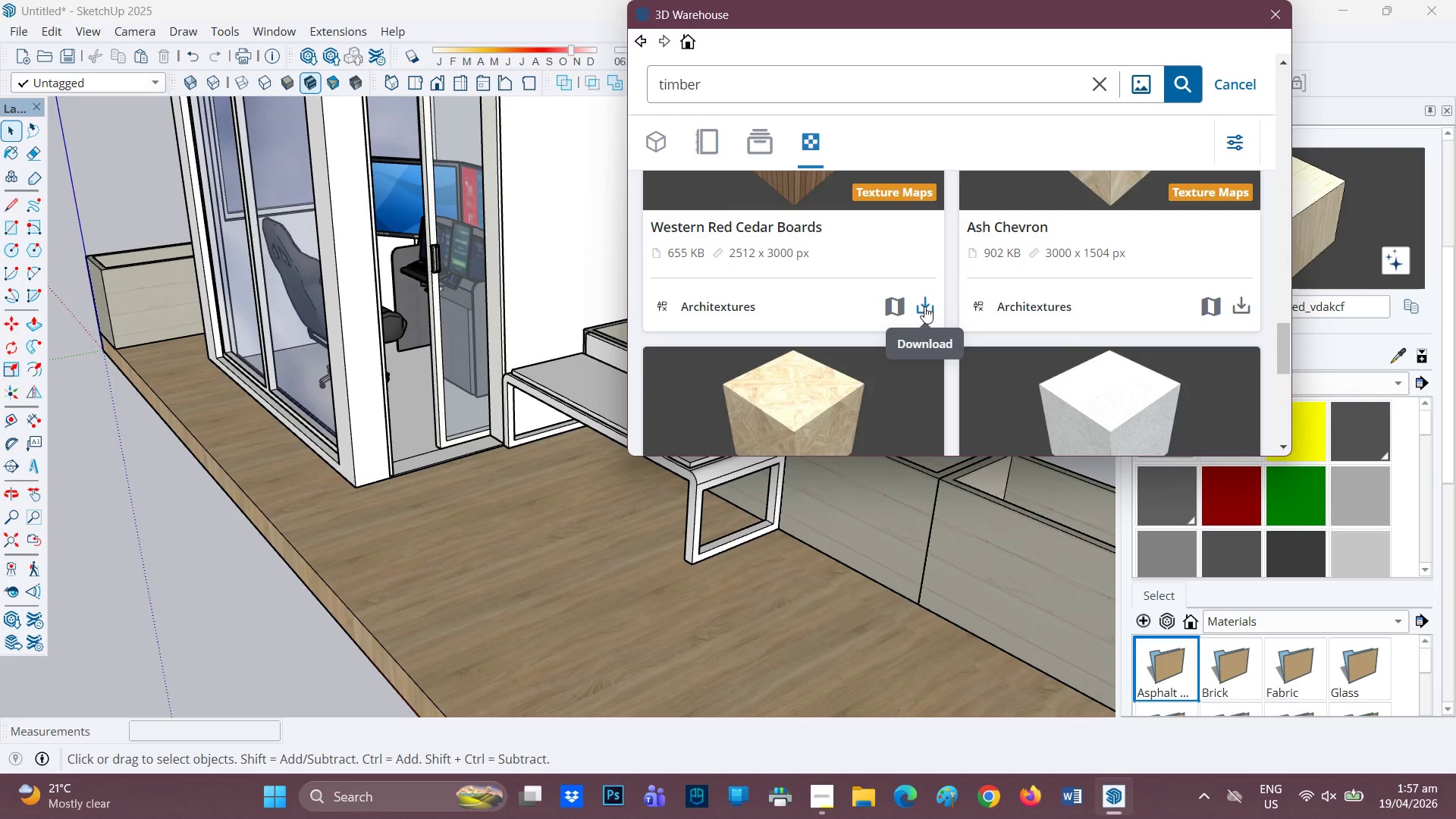 
left_click([924, 306])
 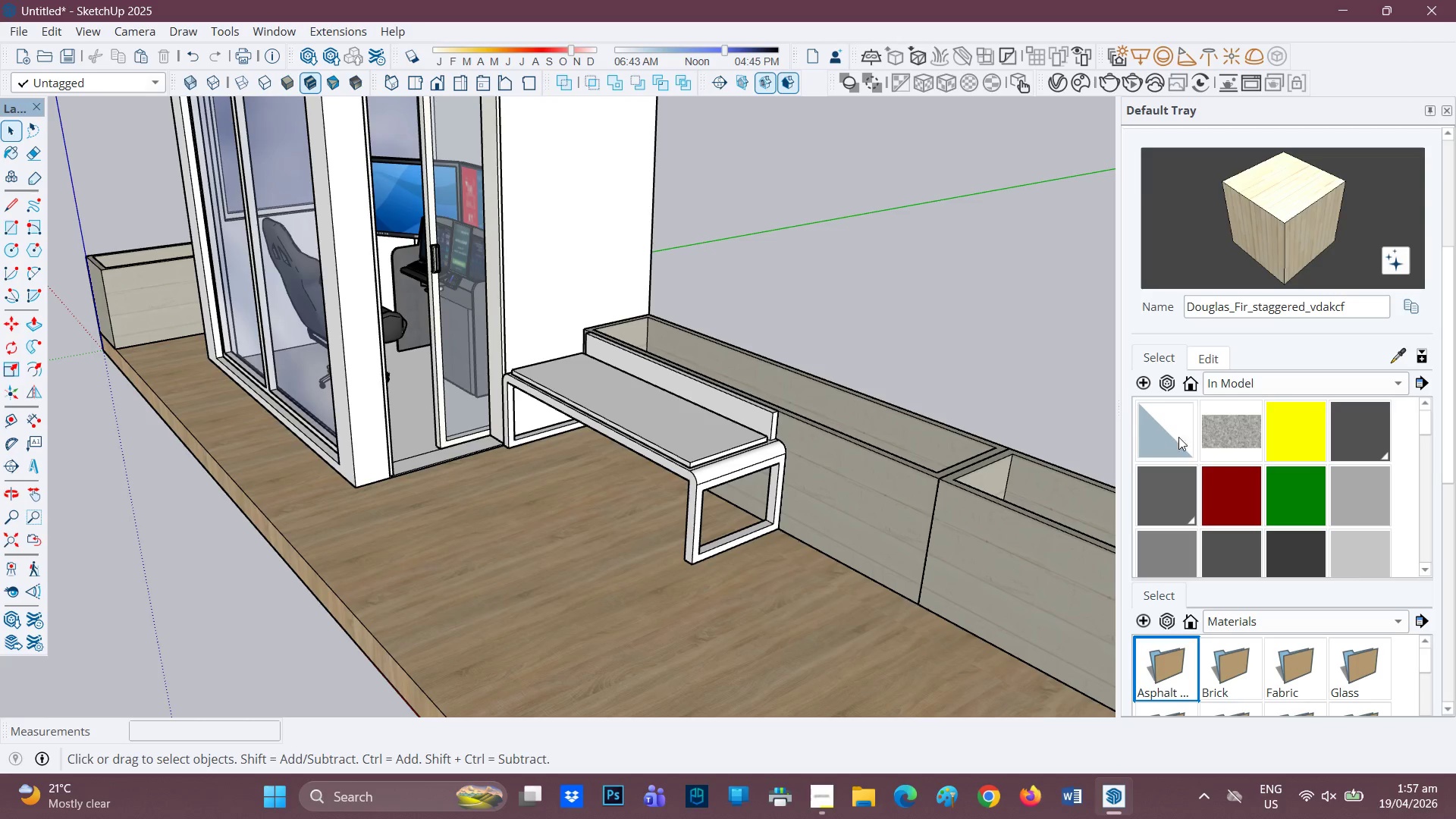 
wait(6.17)
 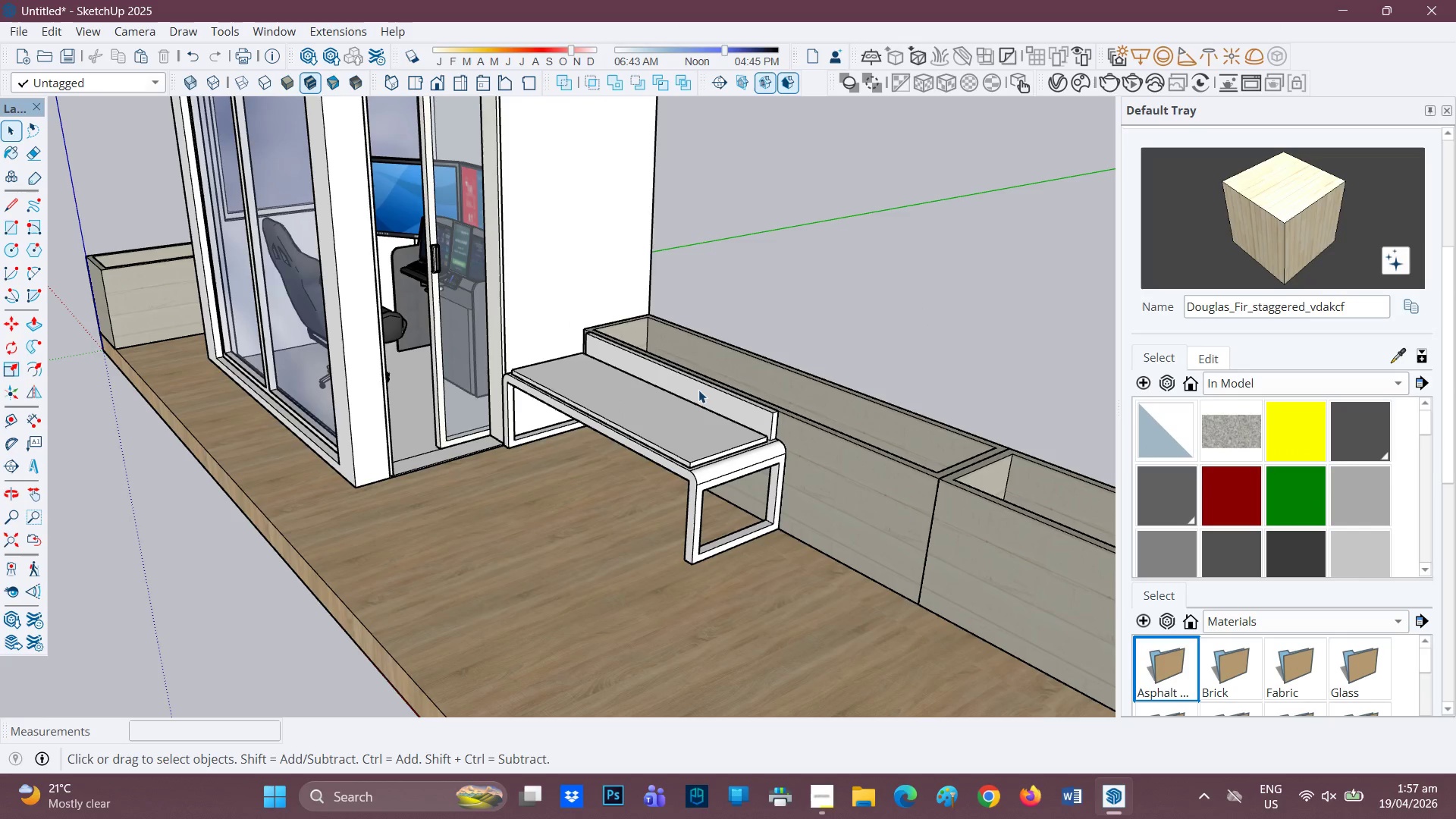 
scroll: coordinate [1272, 284], scroll_direction: none, amount: 0.0
 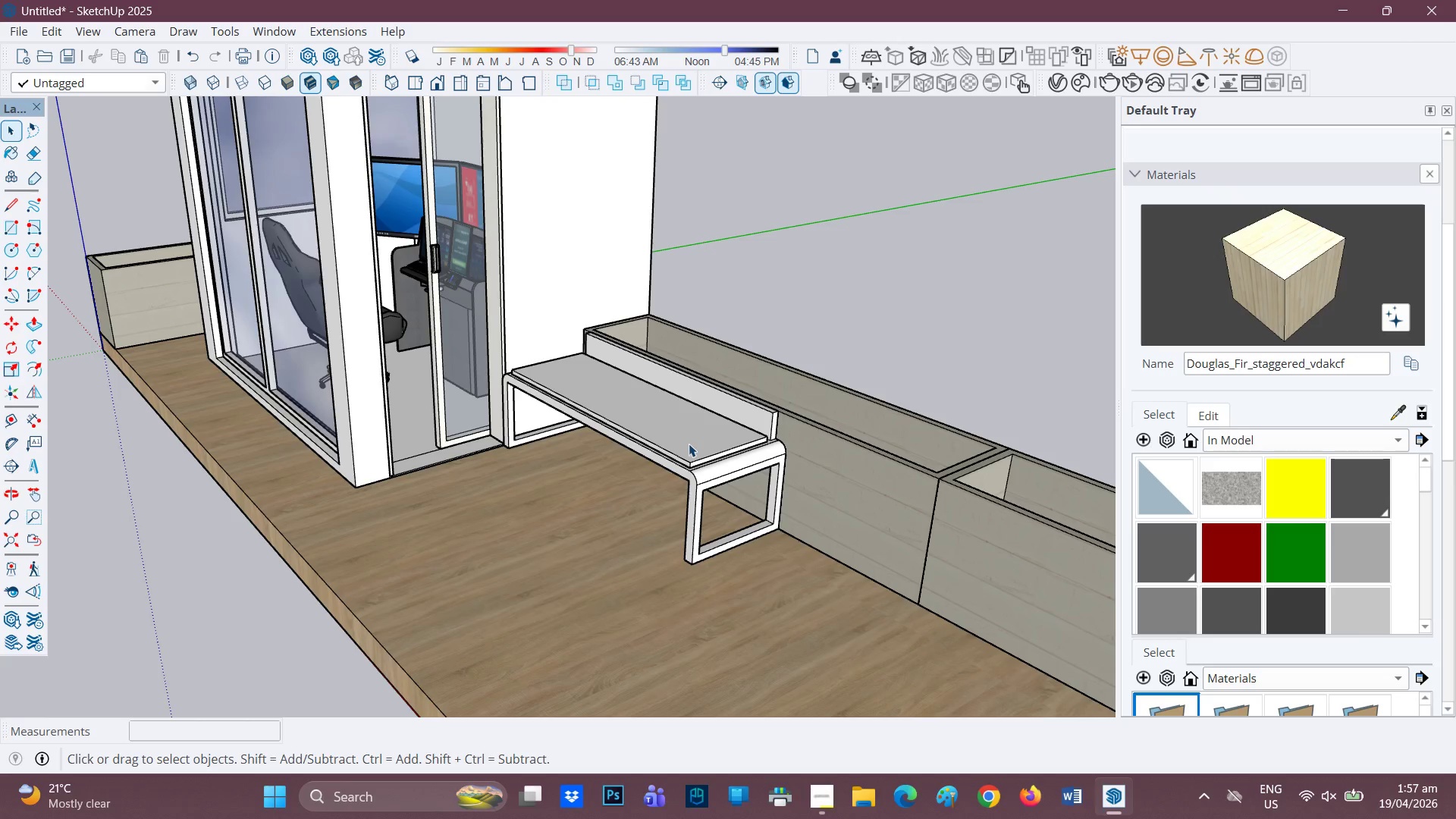 
scroll: coordinate [1239, 331], scroll_direction: up, amount: 3.0
 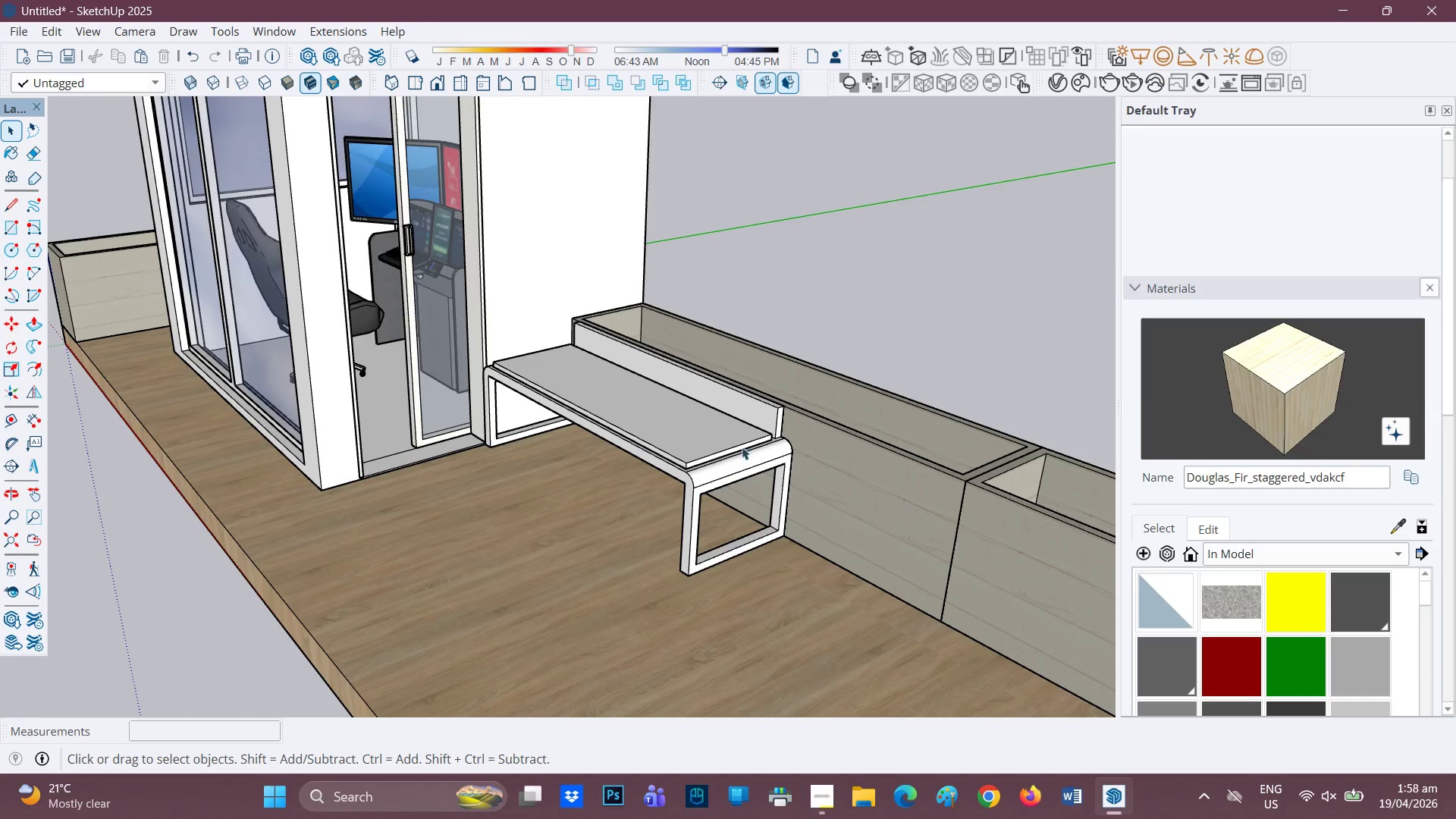 
scroll: coordinate [656, 489], scroll_direction: none, amount: 0.0
 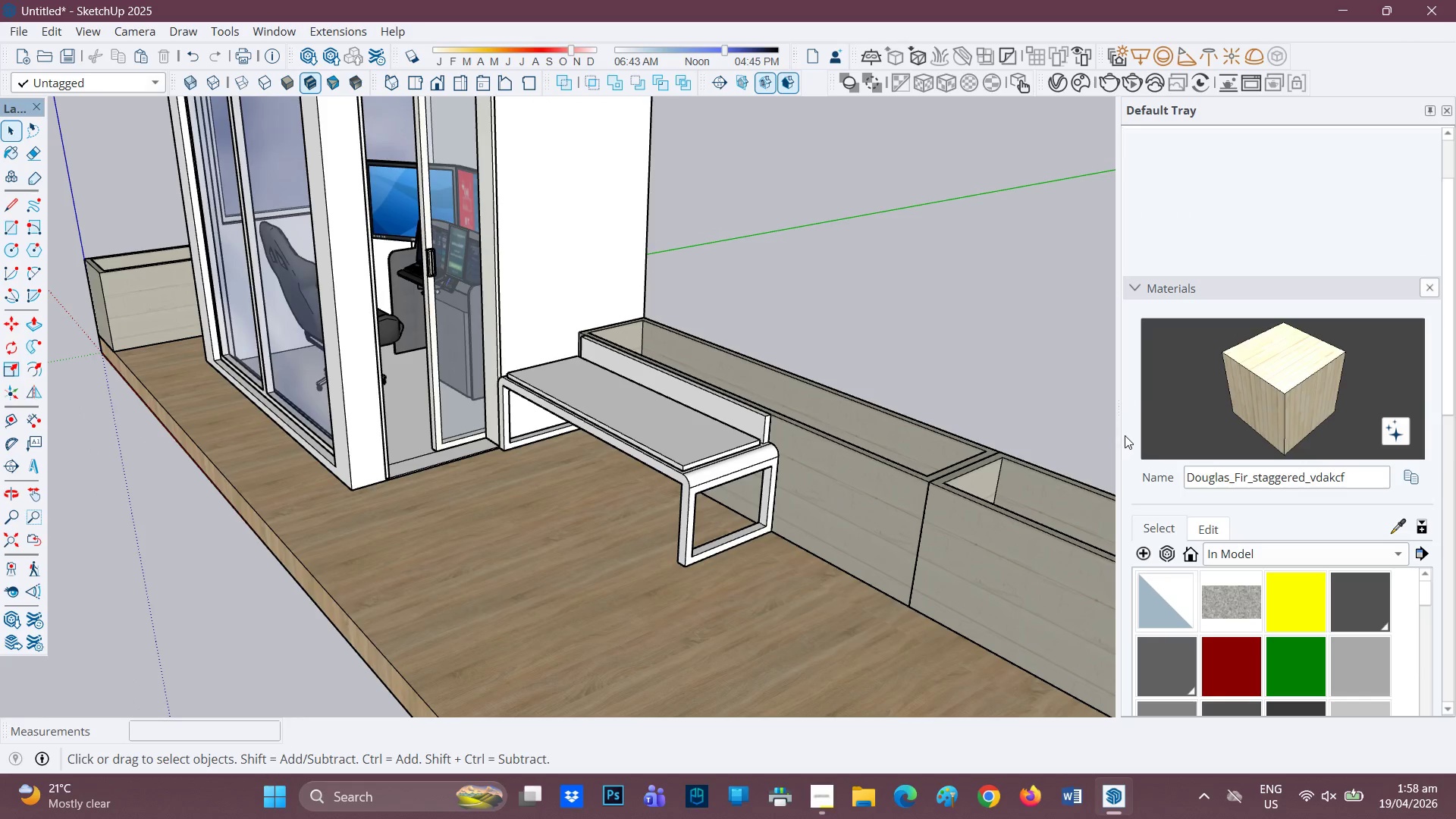 
scroll: coordinate [1310, 468], scroll_direction: up, amount: 1.0
 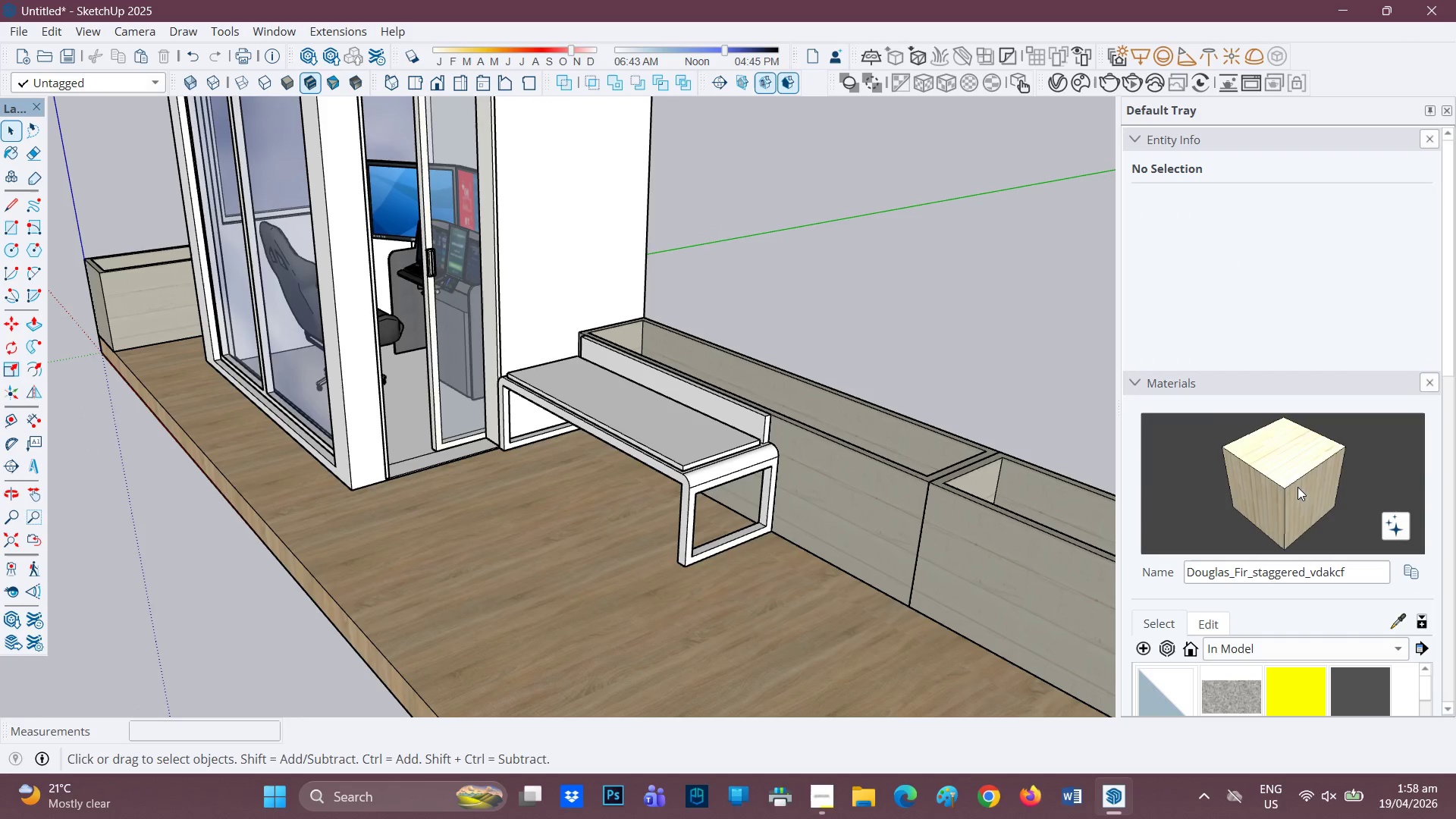 
left_click([1298, 487])
 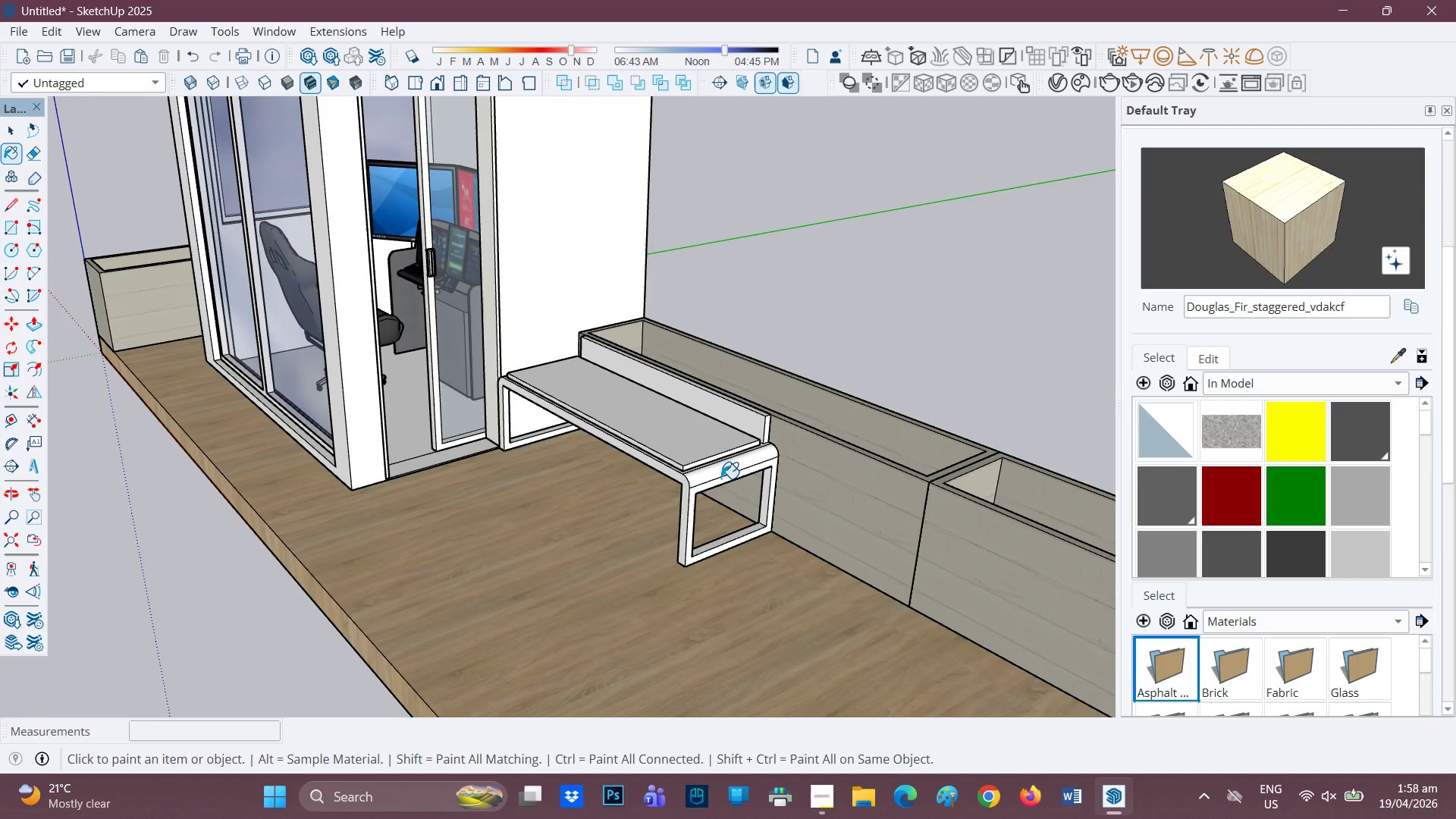 
left_click([726, 472])
 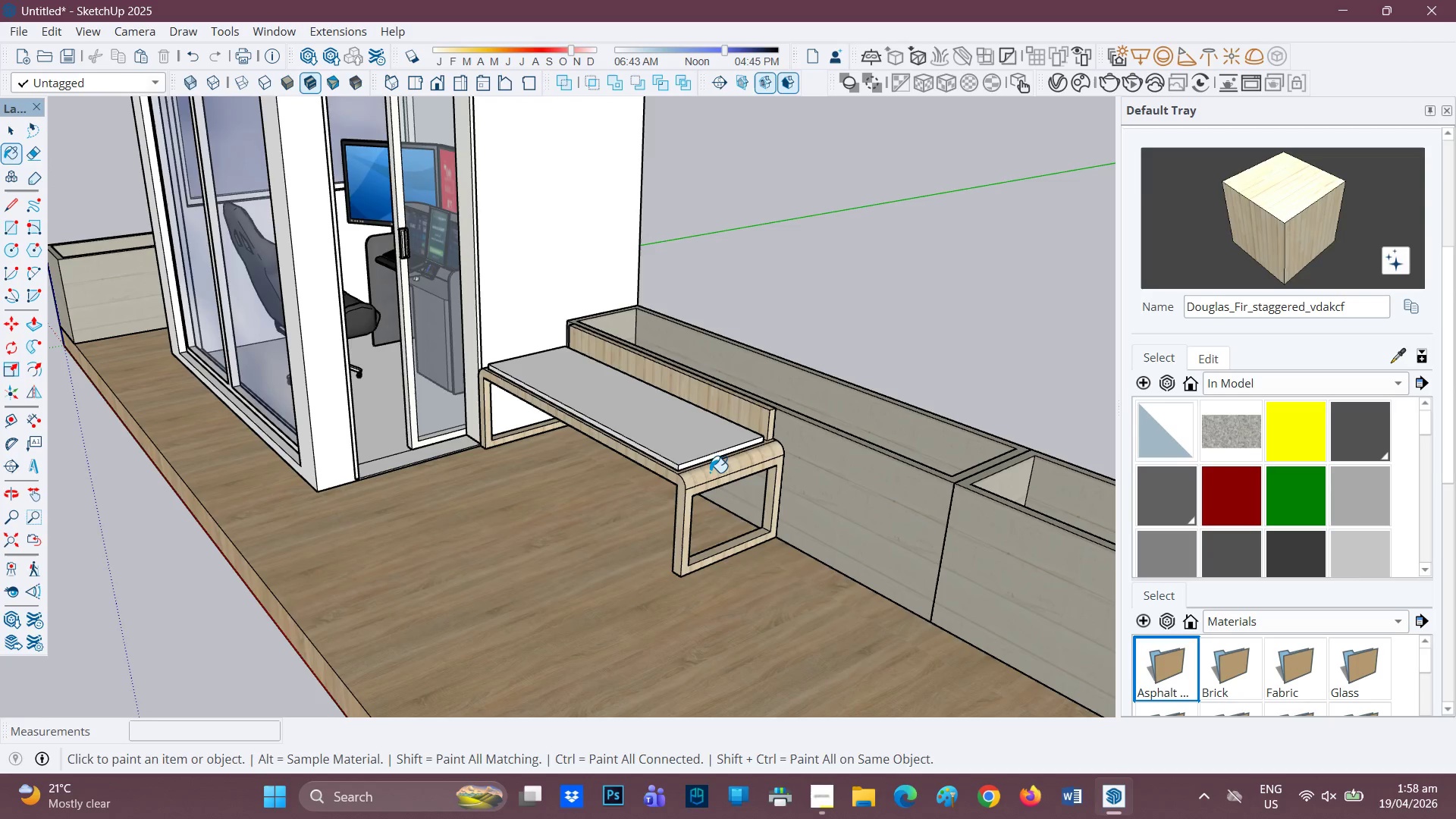 
scroll: coordinate [761, 383], scroll_direction: up, amount: 8.0
 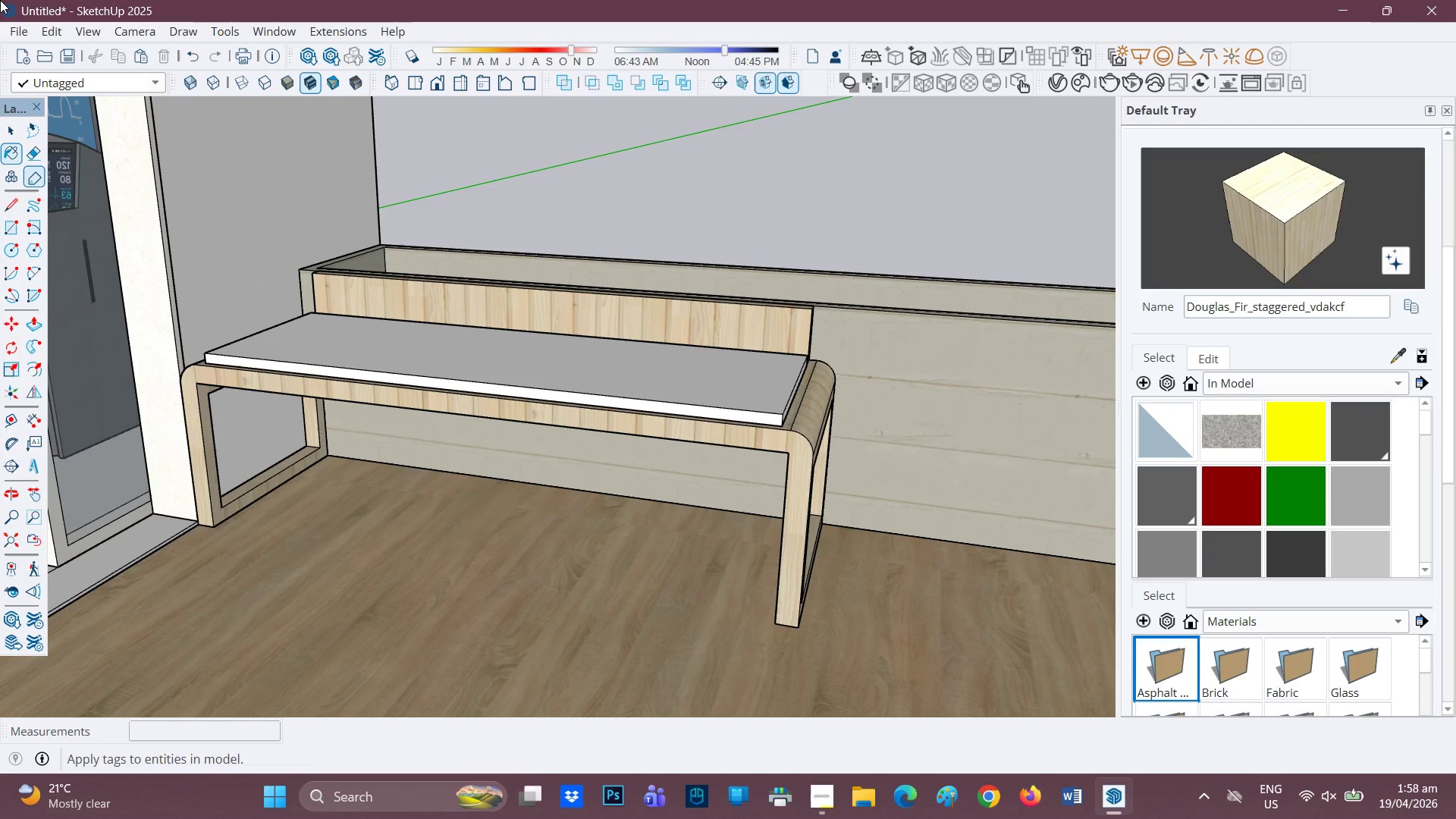 
left_click([303, 46])
 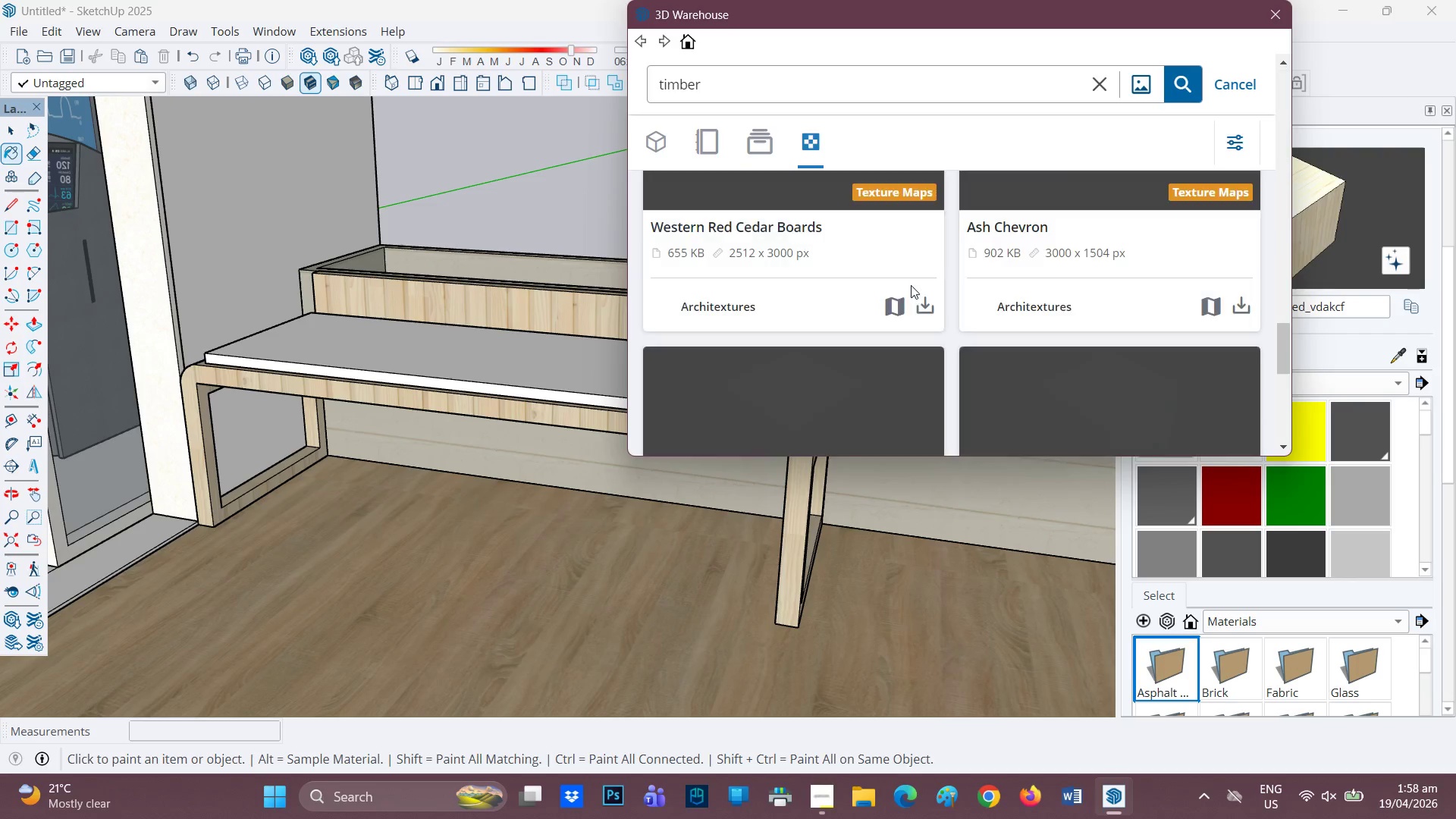 
left_click([828, 806])